 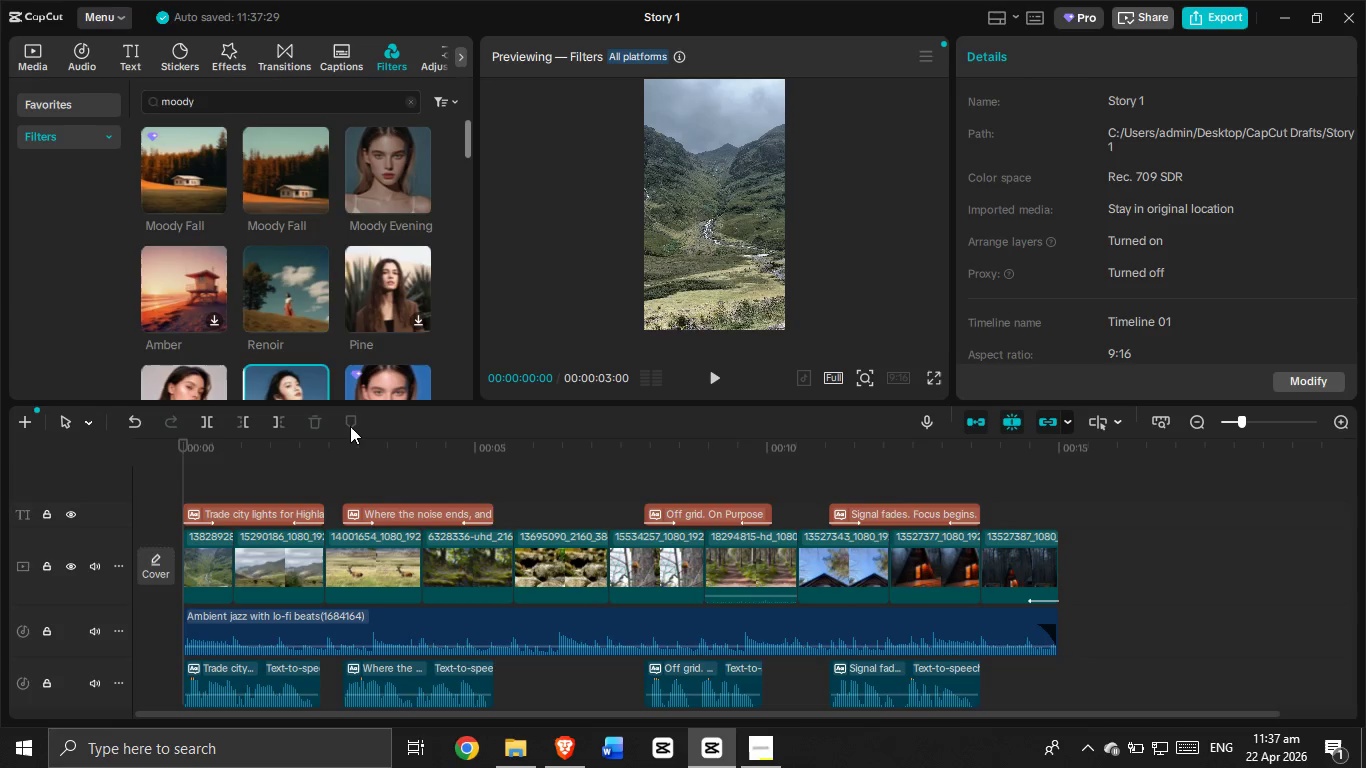 
scroll: coordinate [365, 303], scroll_direction: down, amount: 6.0
 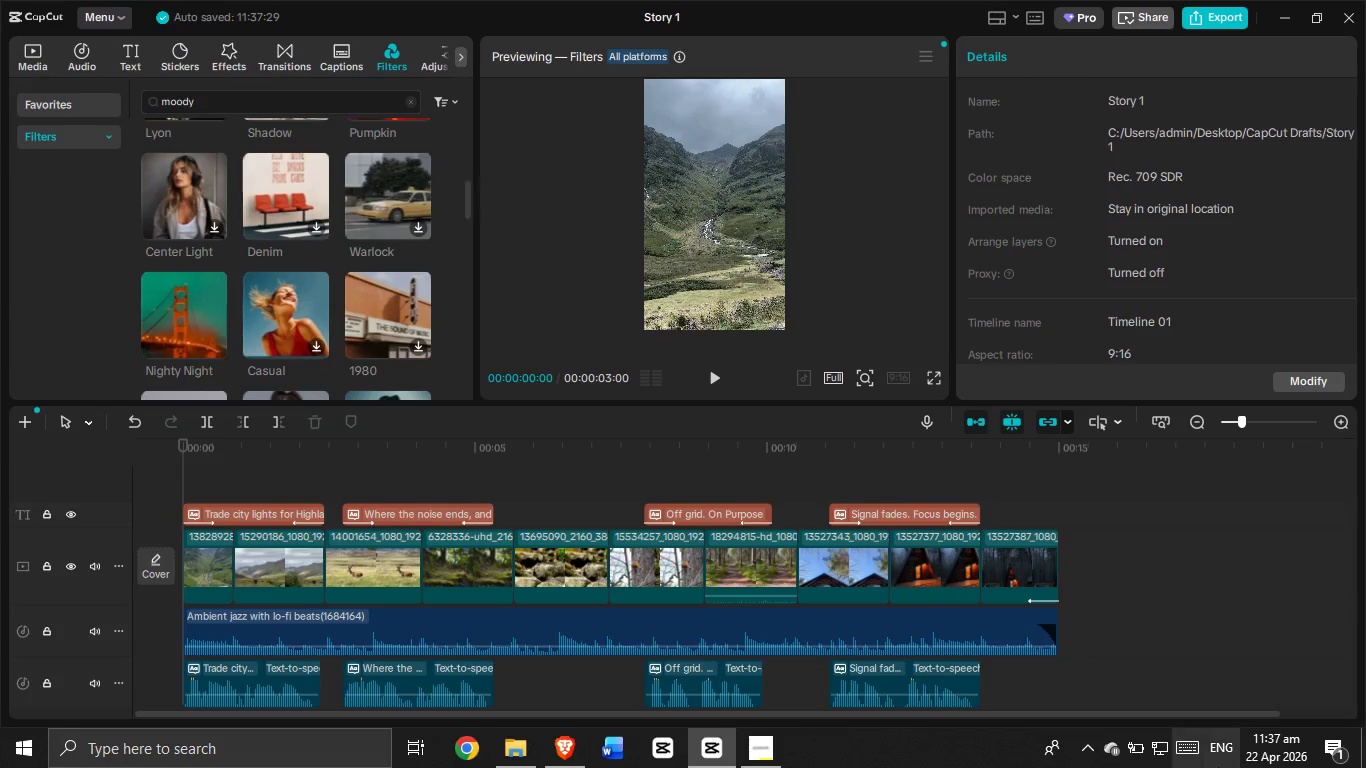 
mouse_move([1132, 739])
 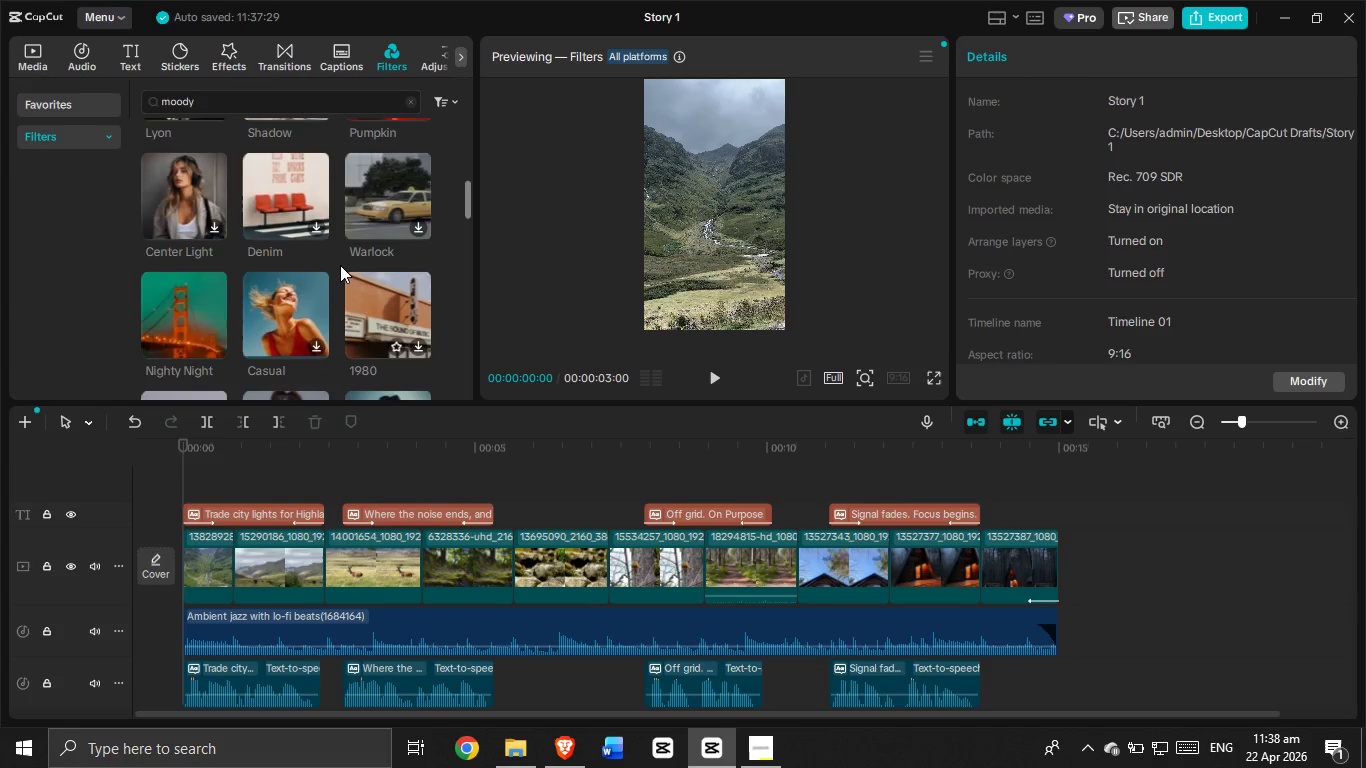 
scroll: coordinate [300, 229], scroll_direction: down, amount: 2.0
 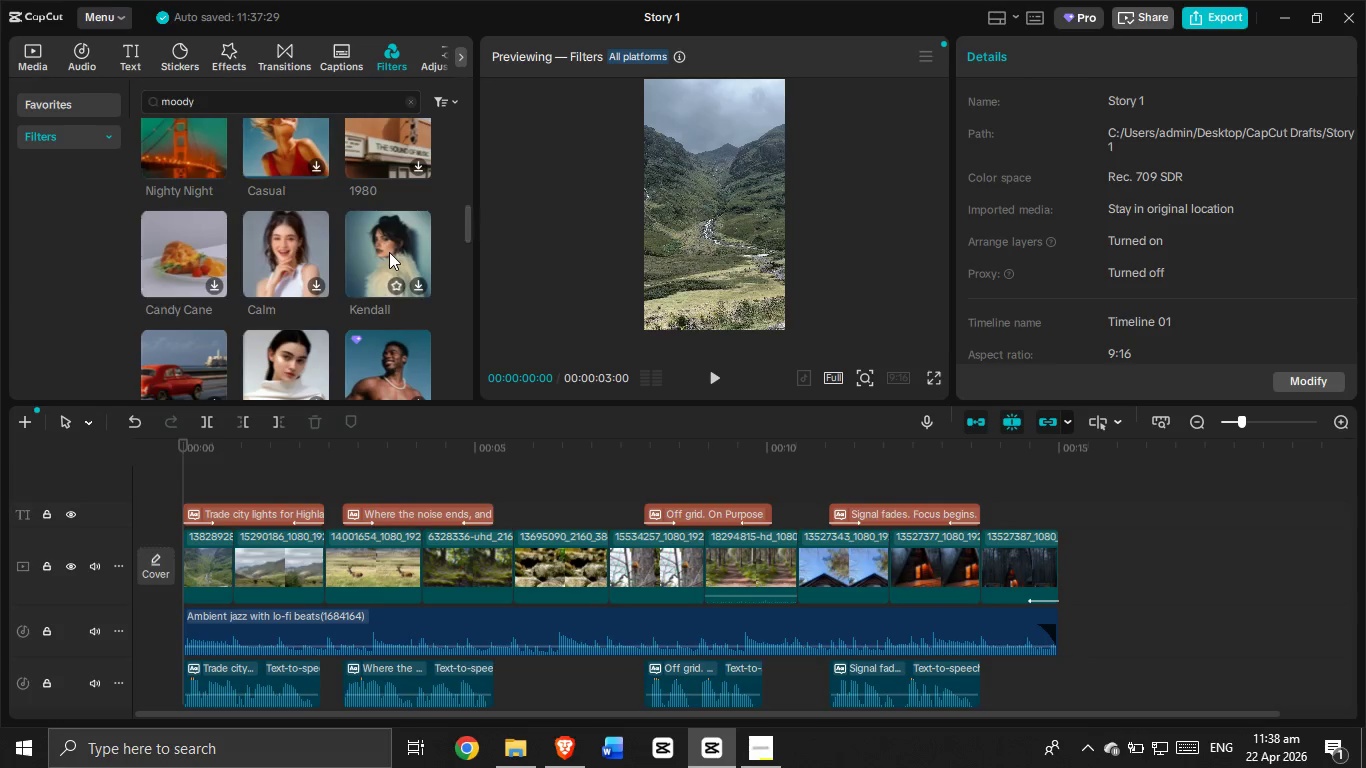 
left_click([389, 252])
 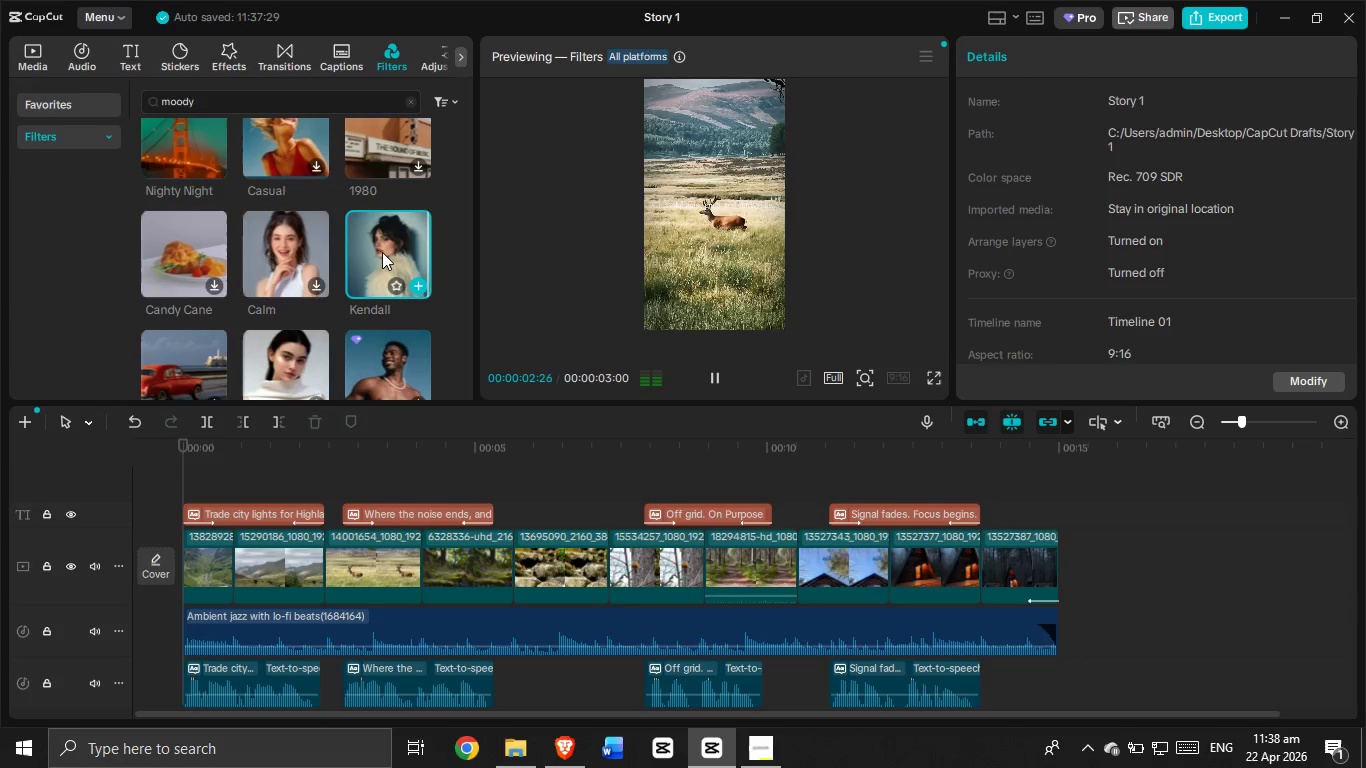 
wait(6.62)
 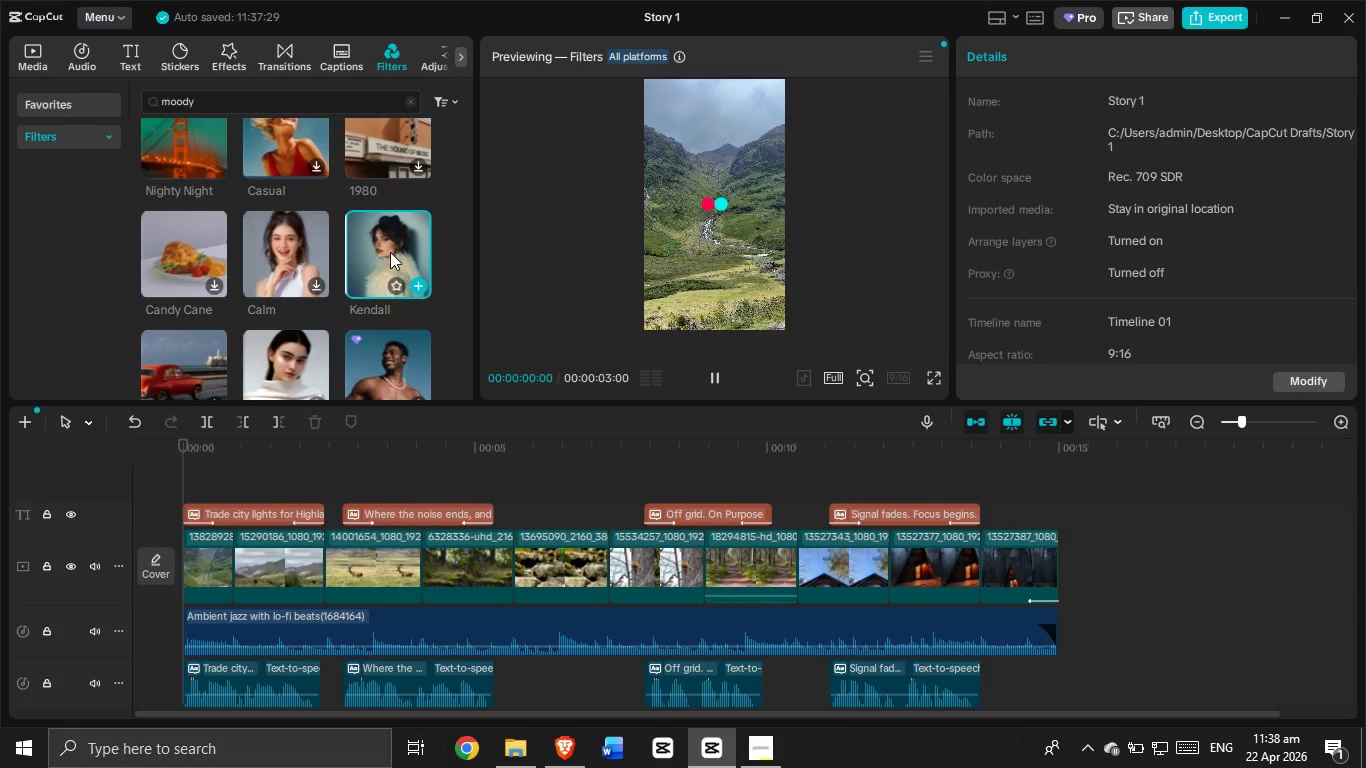 
left_click_drag(start_coordinate=[382, 249], to_coordinate=[188, 482])
 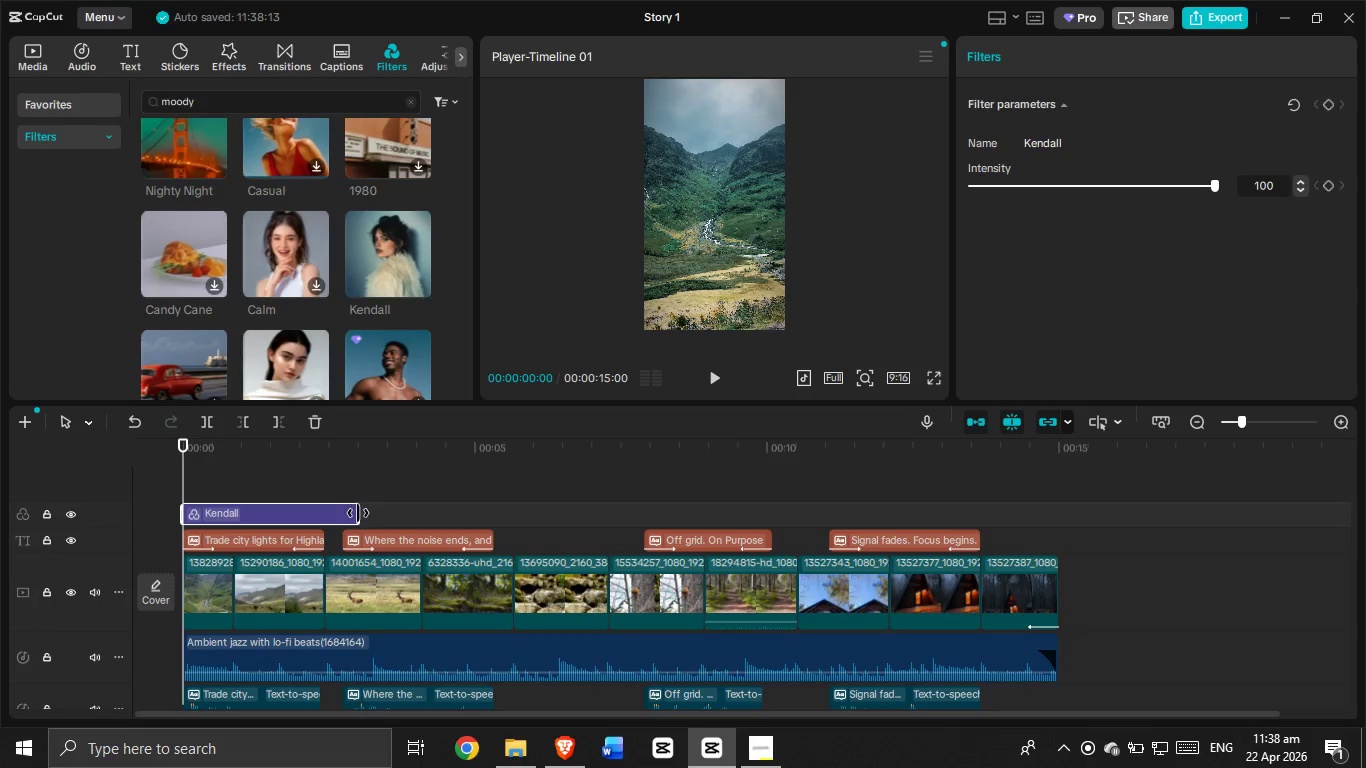 
left_click_drag(start_coordinate=[358, 513], to_coordinate=[1057, 581])
 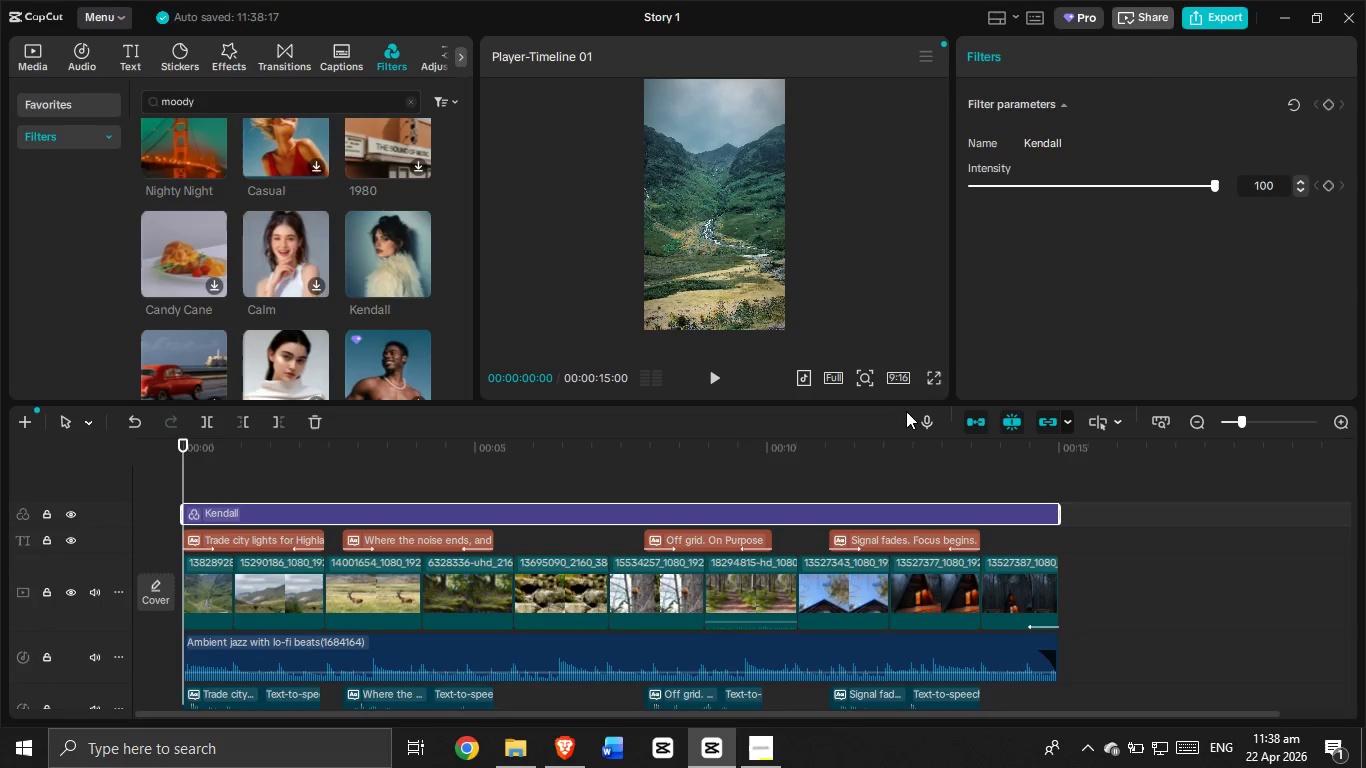 
left_click([935, 375])
 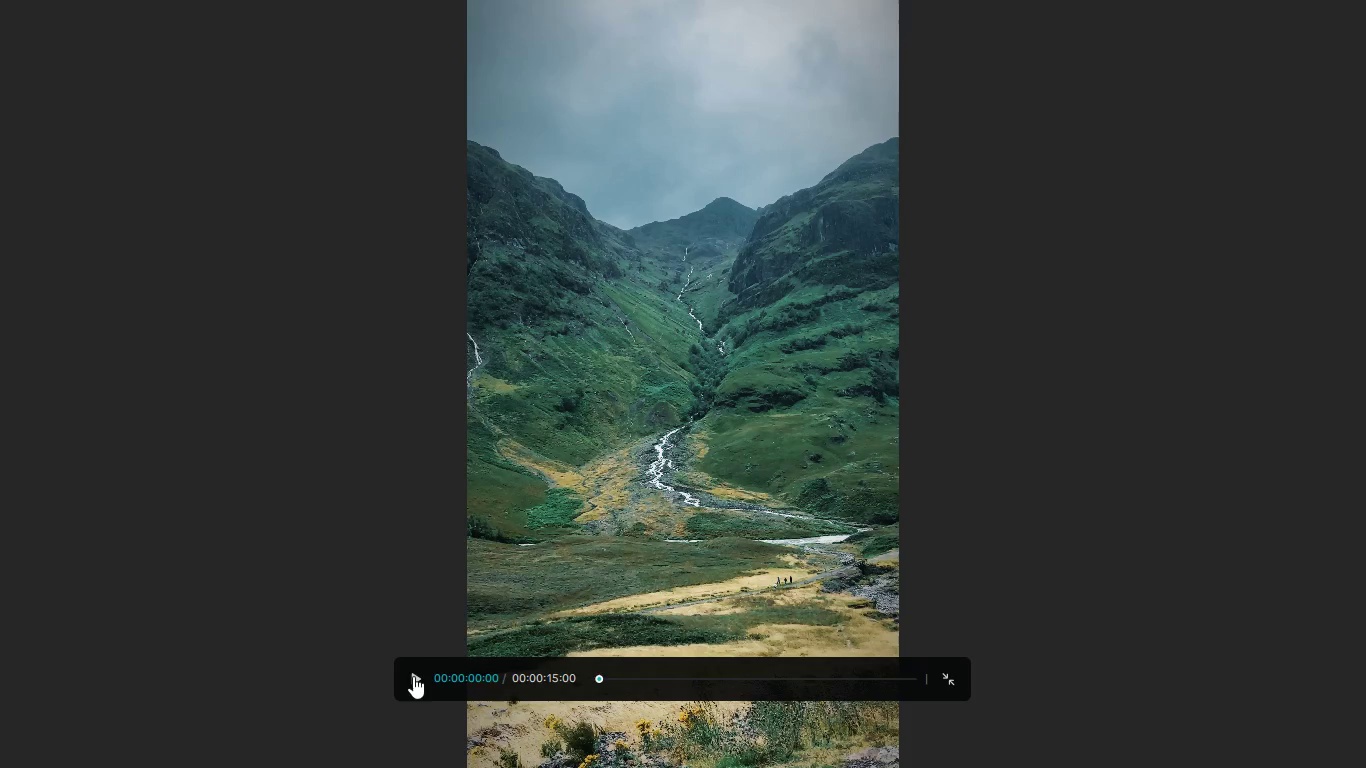 
left_click([416, 675])
 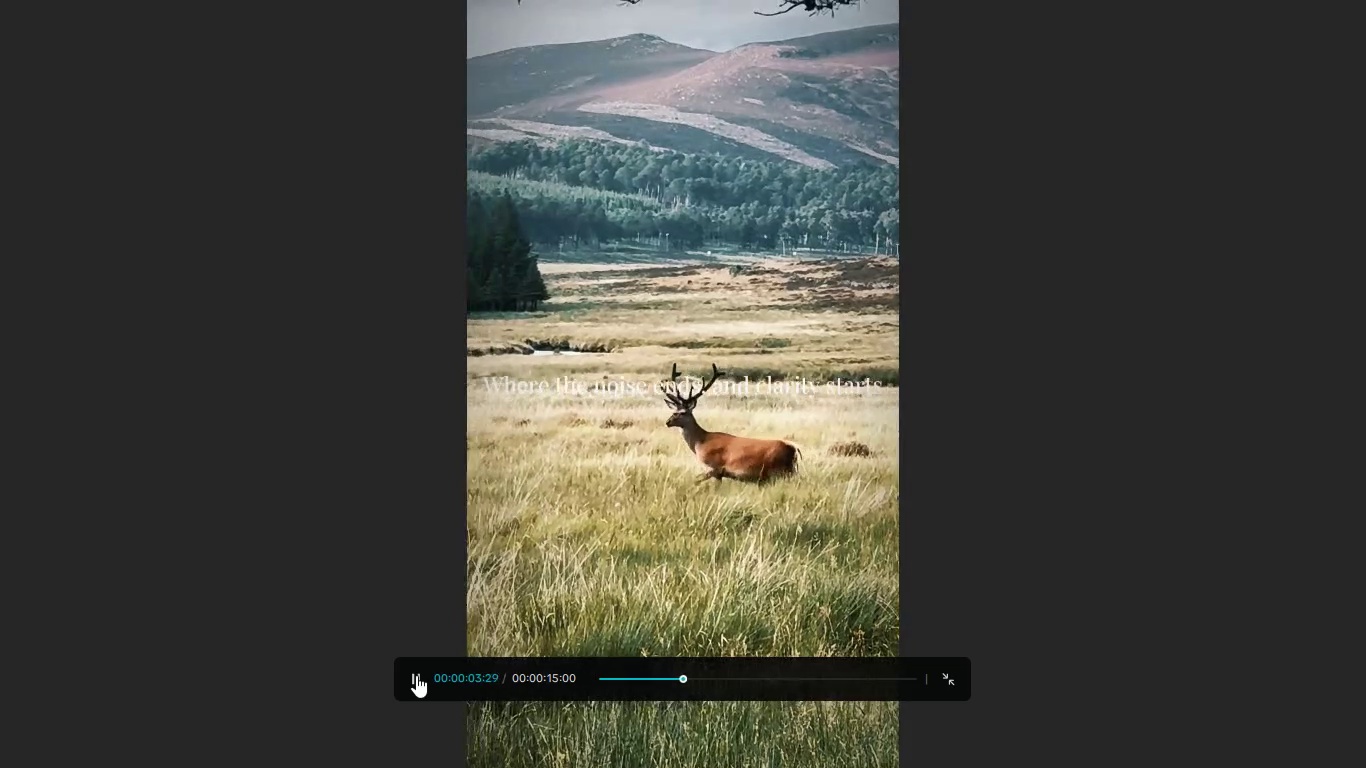 
wait(5.56)
 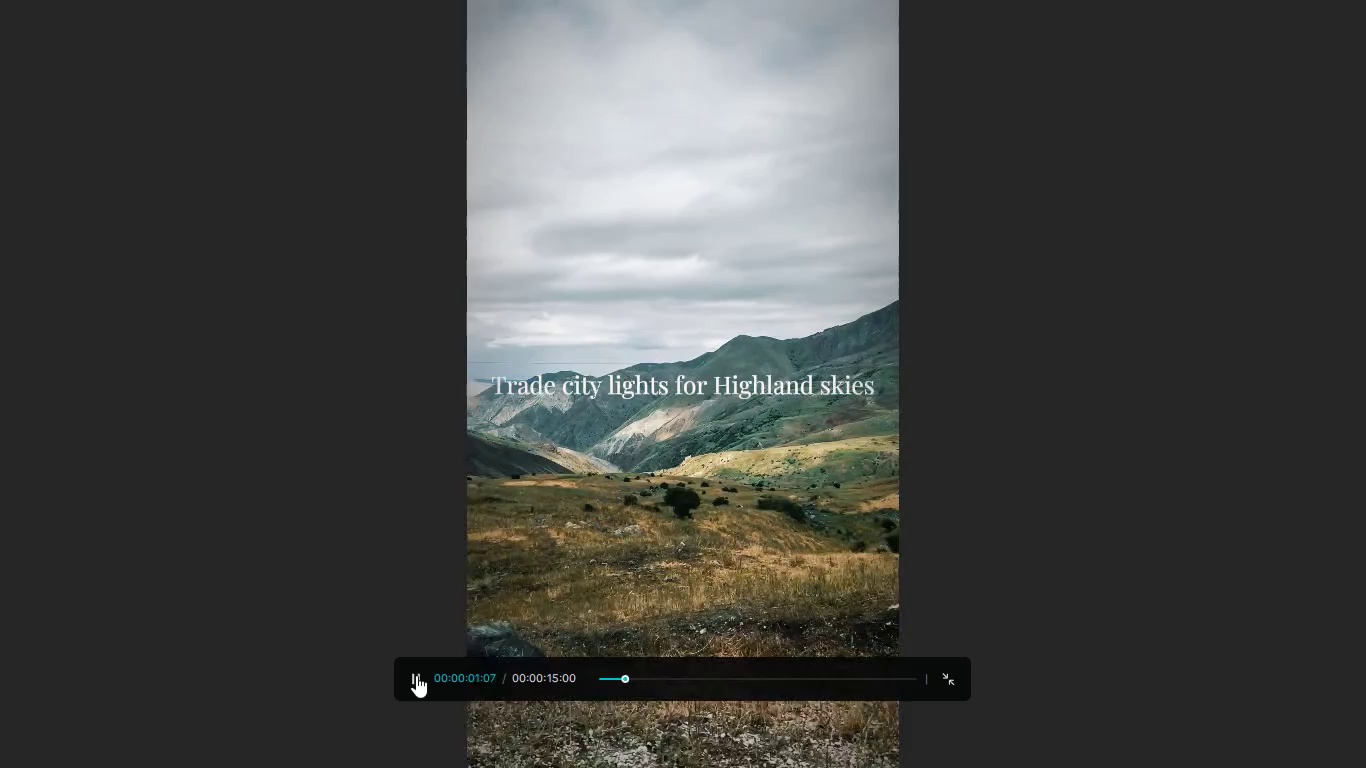 
key(Escape)
 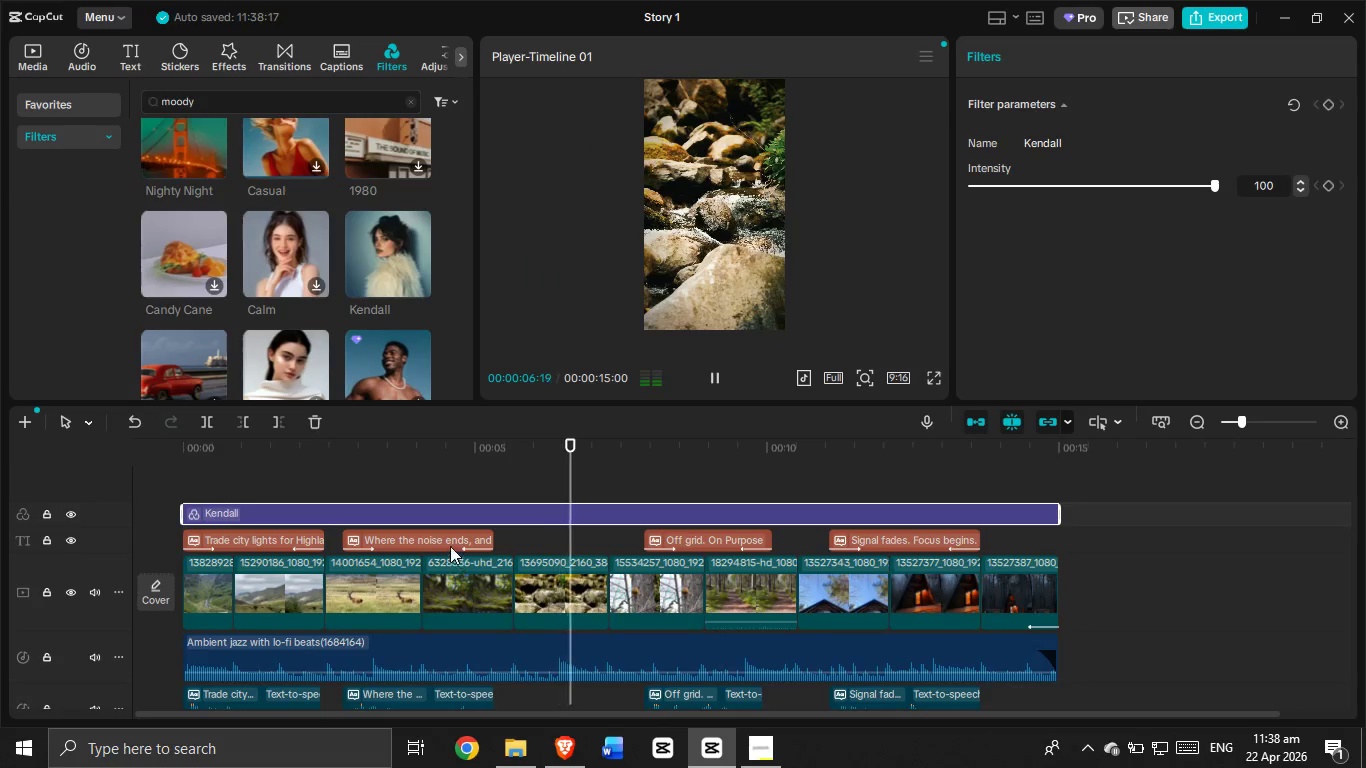 
left_click_drag(start_coordinate=[448, 532], to_coordinate=[532, 537])
 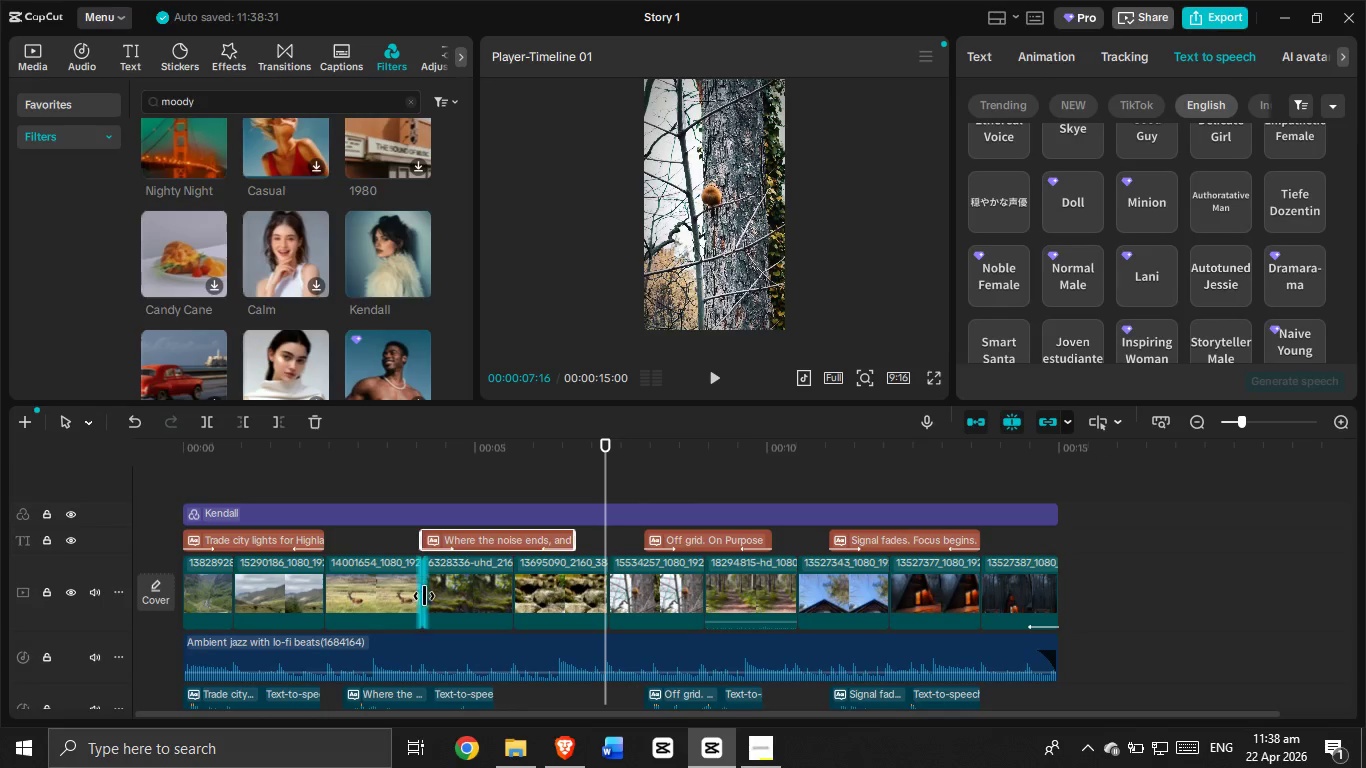 
scroll: coordinate [420, 600], scroll_direction: down, amount: 2.0
 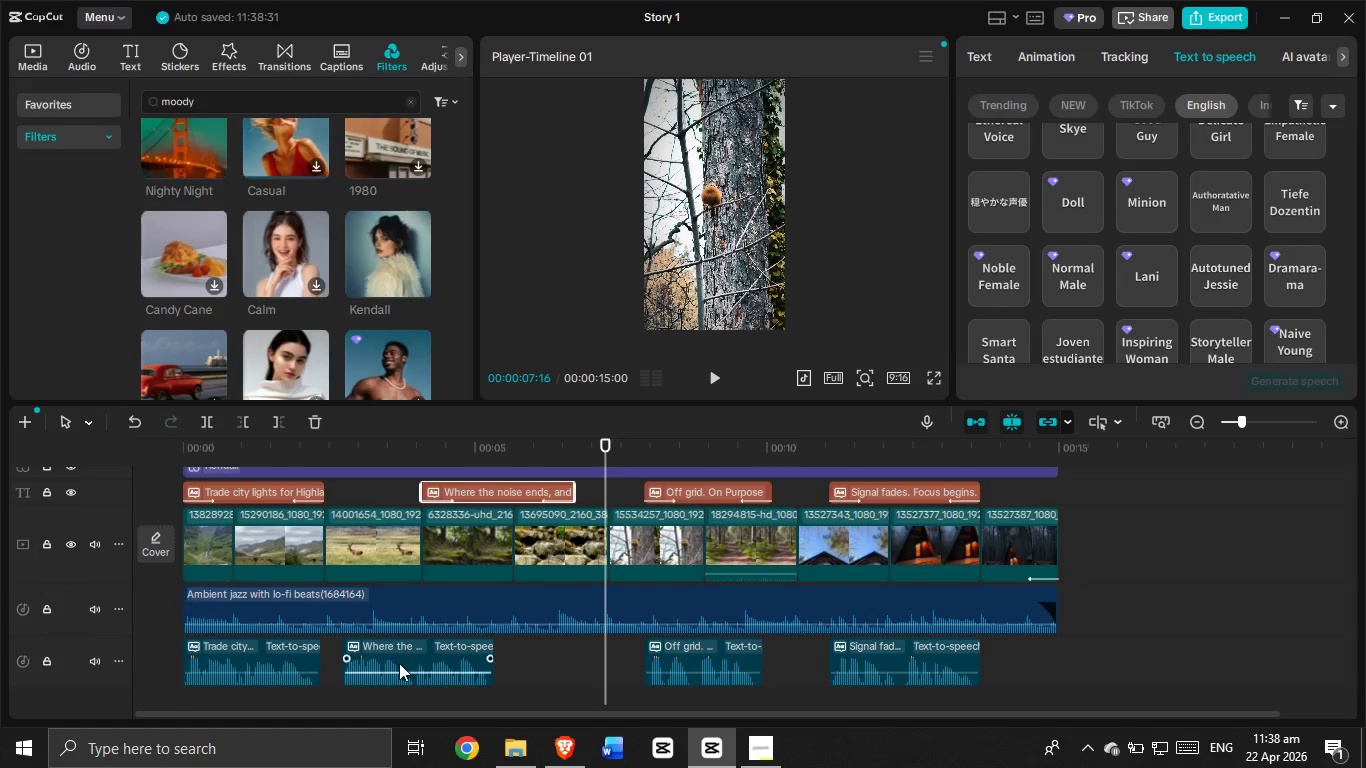 
left_click_drag(start_coordinate=[399, 663], to_coordinate=[476, 655])
 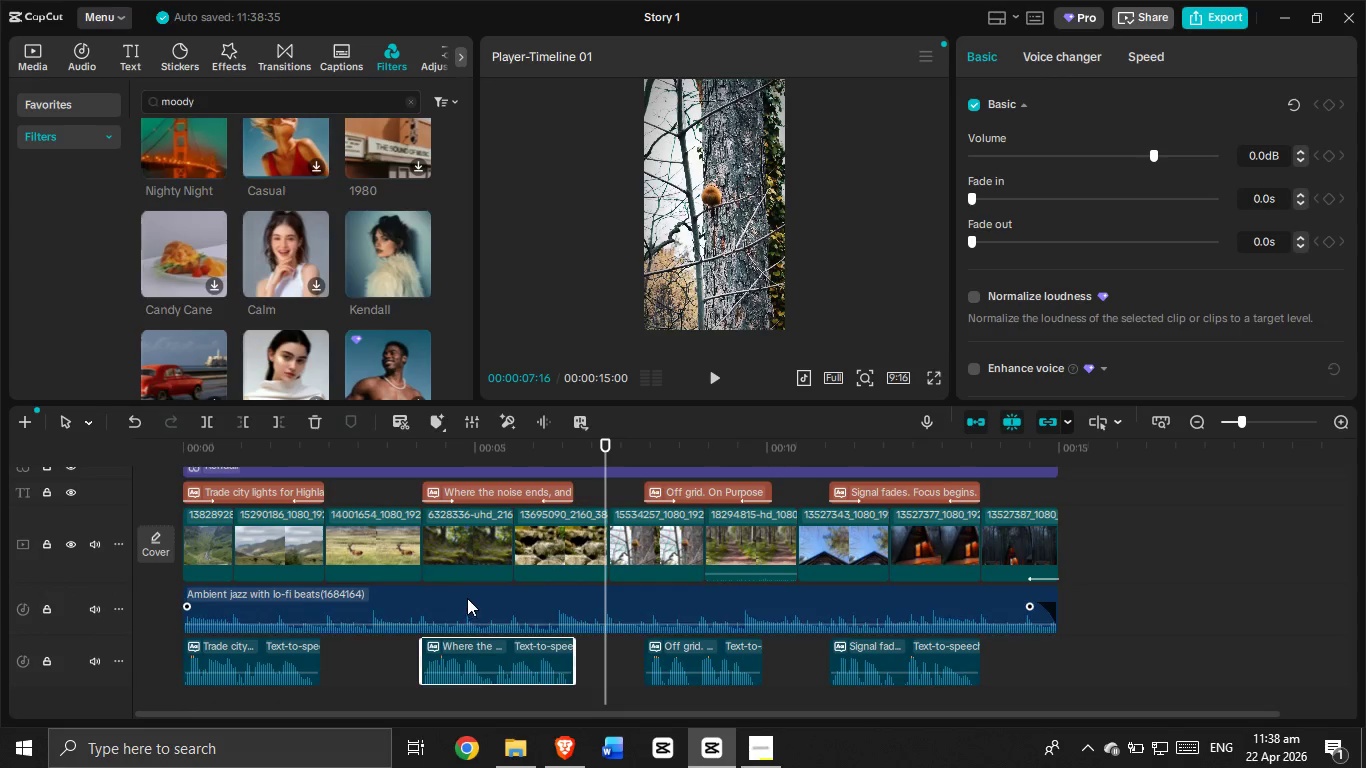 
scroll: coordinate [467, 598], scroll_direction: up, amount: 2.0
 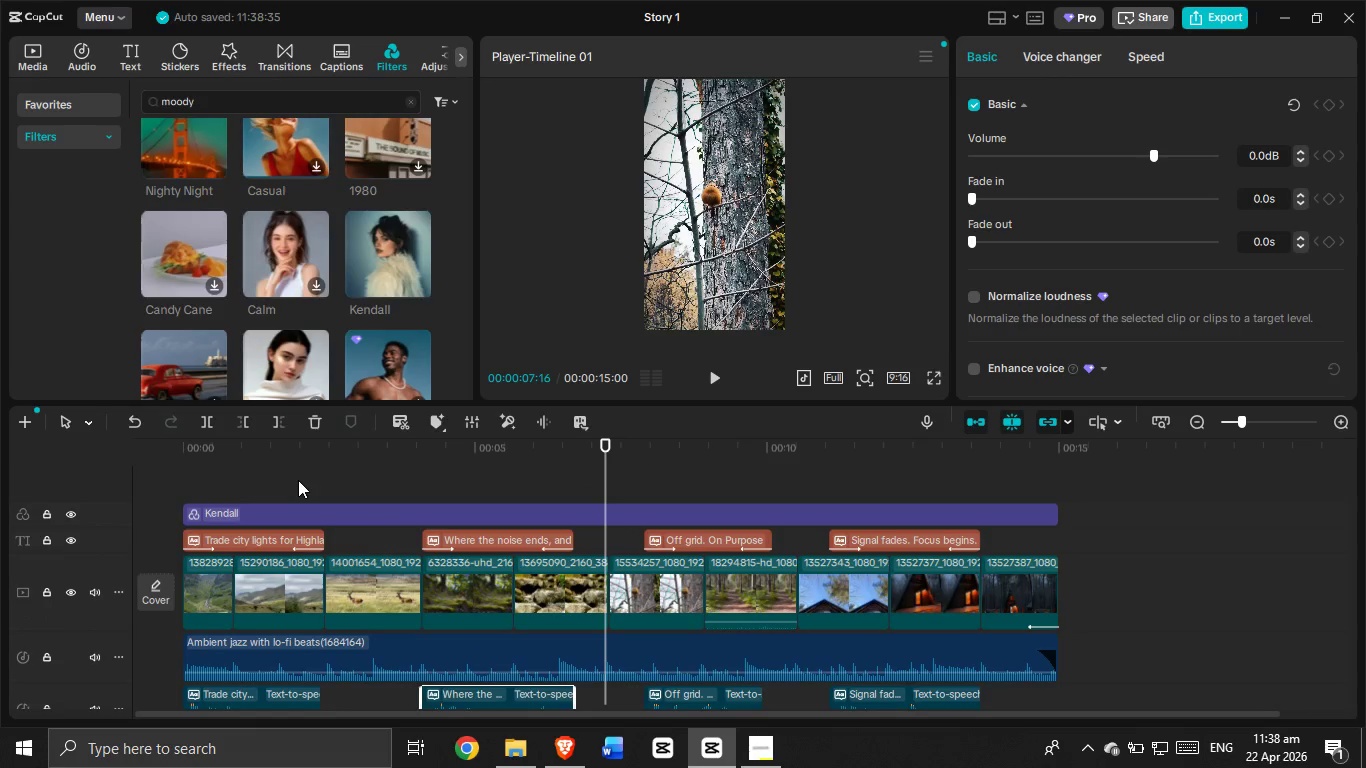 
left_click([298, 480])
 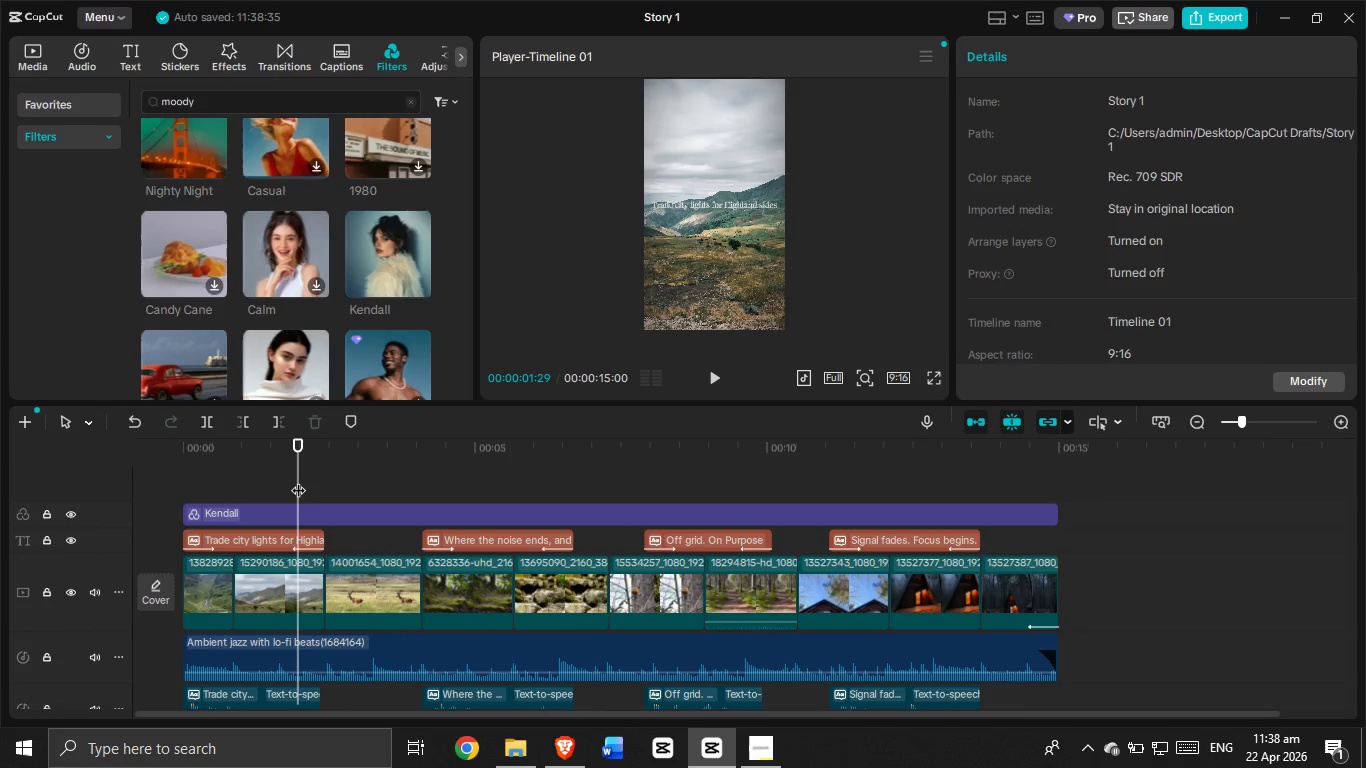 
left_click_drag(start_coordinate=[298, 480], to_coordinate=[156, 491])
 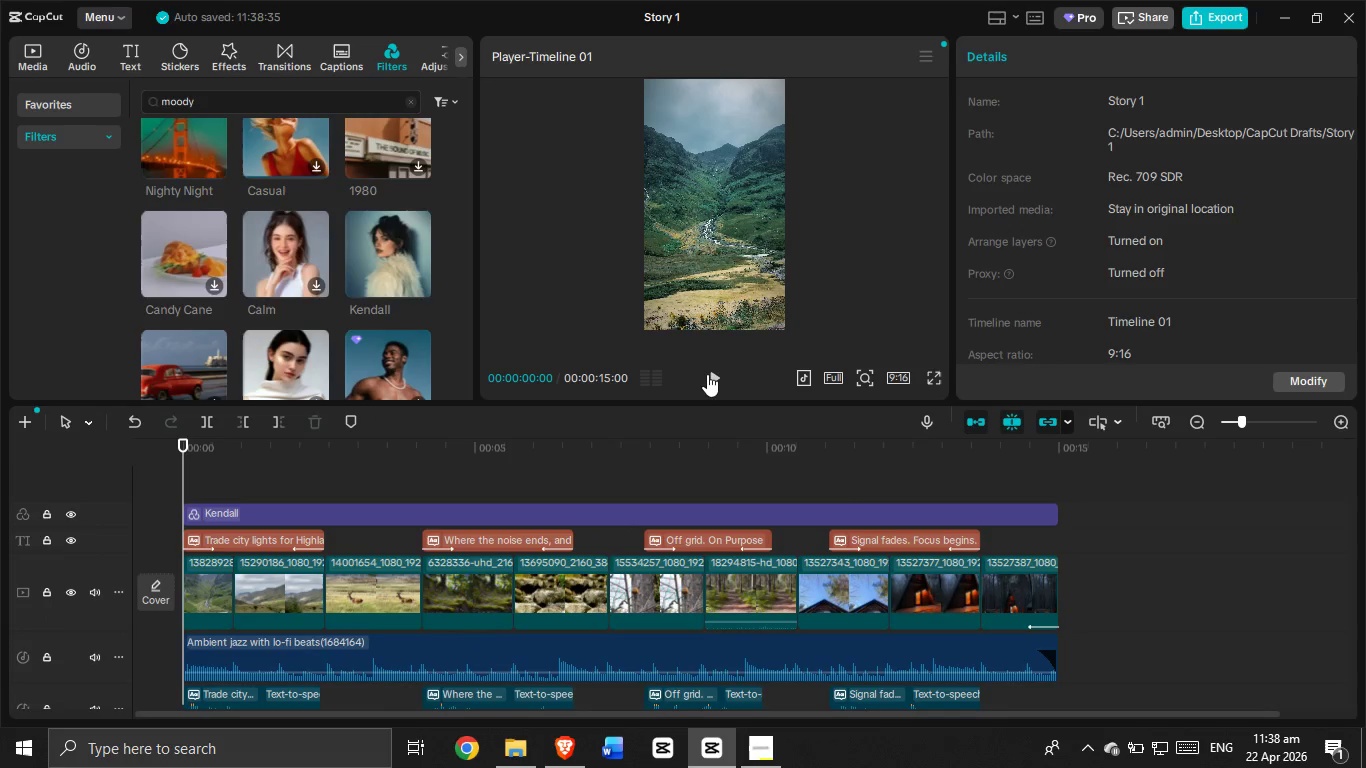 
left_click([707, 374])
 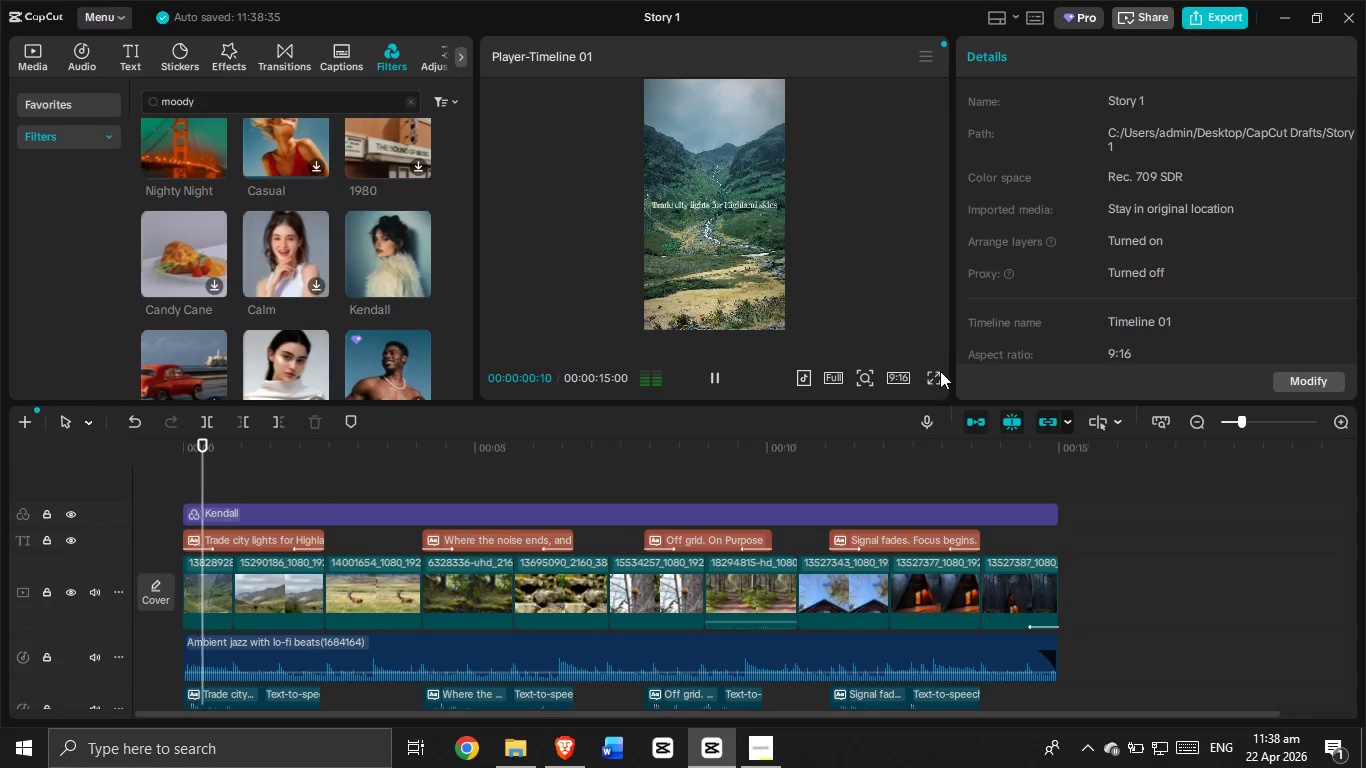 
left_click([940, 371])
 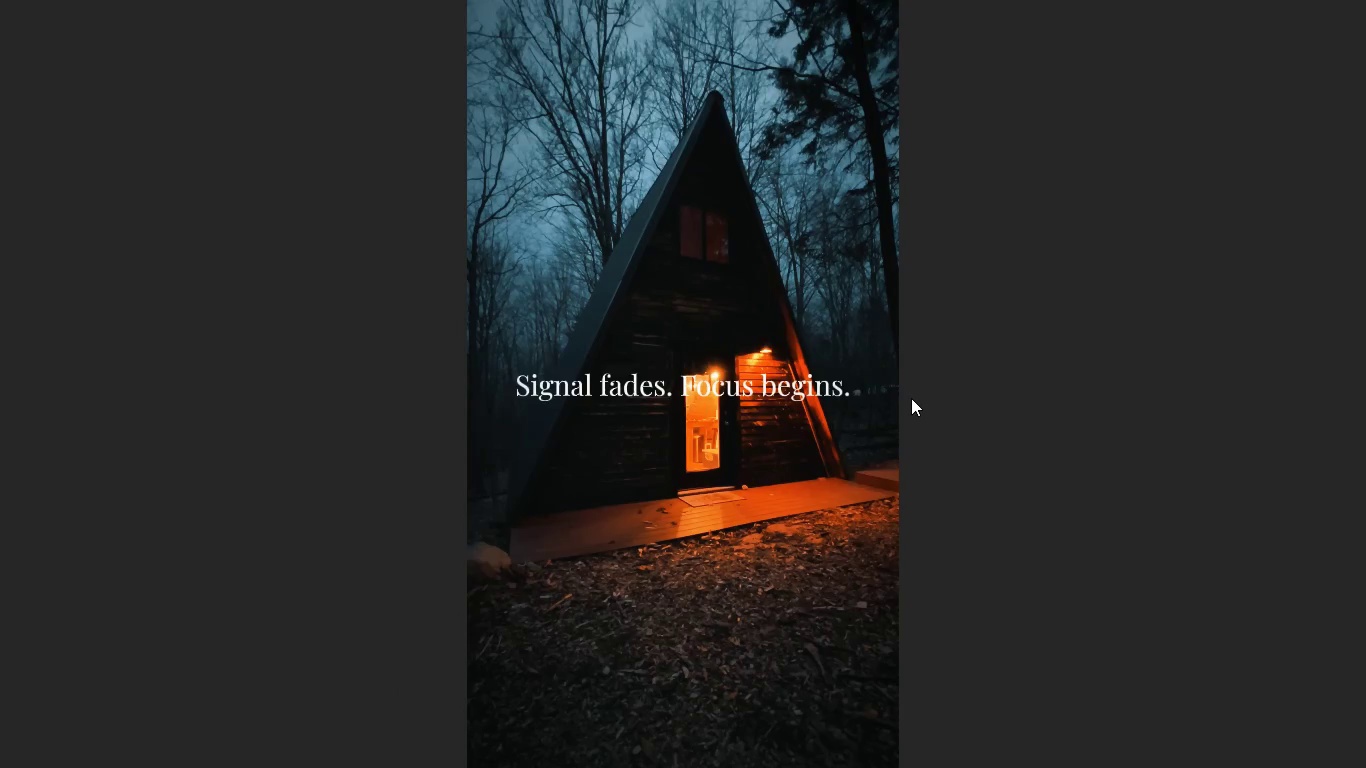 
wait(17.45)
 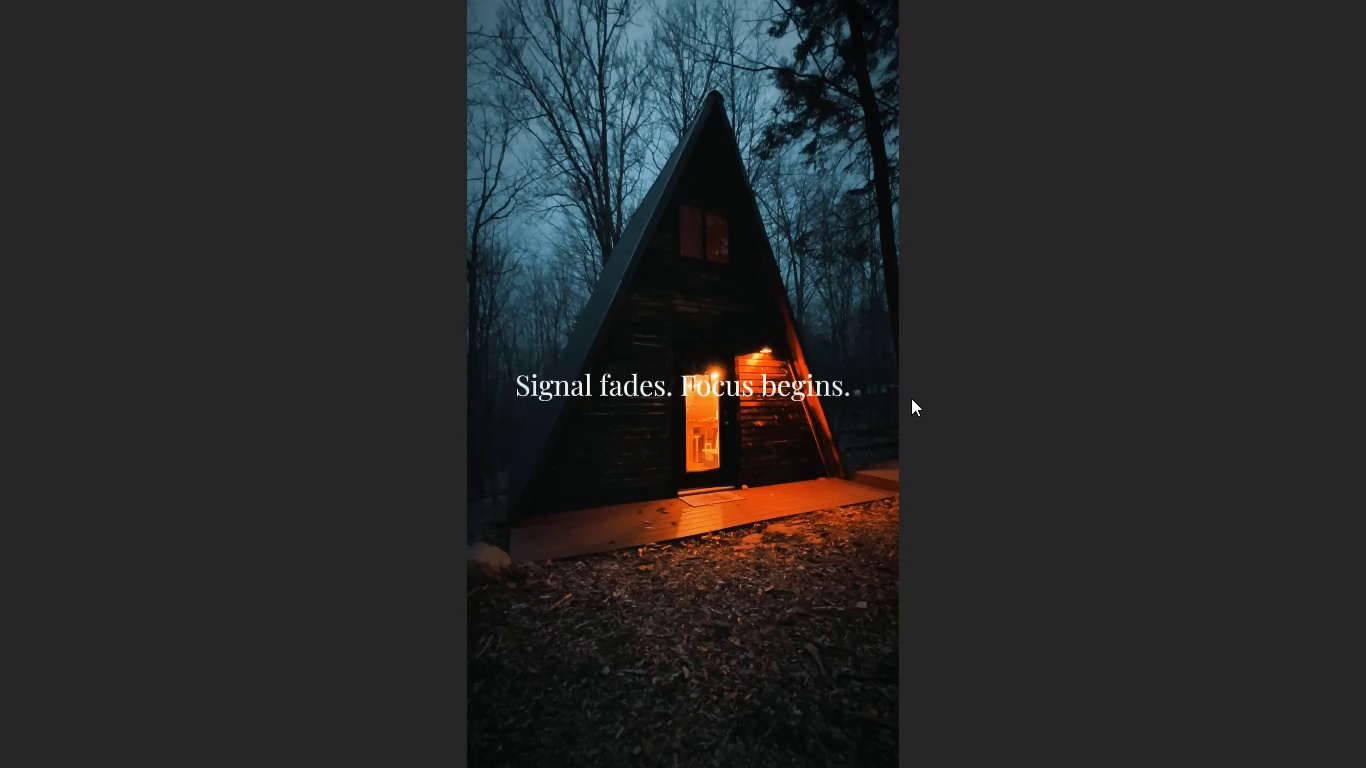 
key(Escape)
 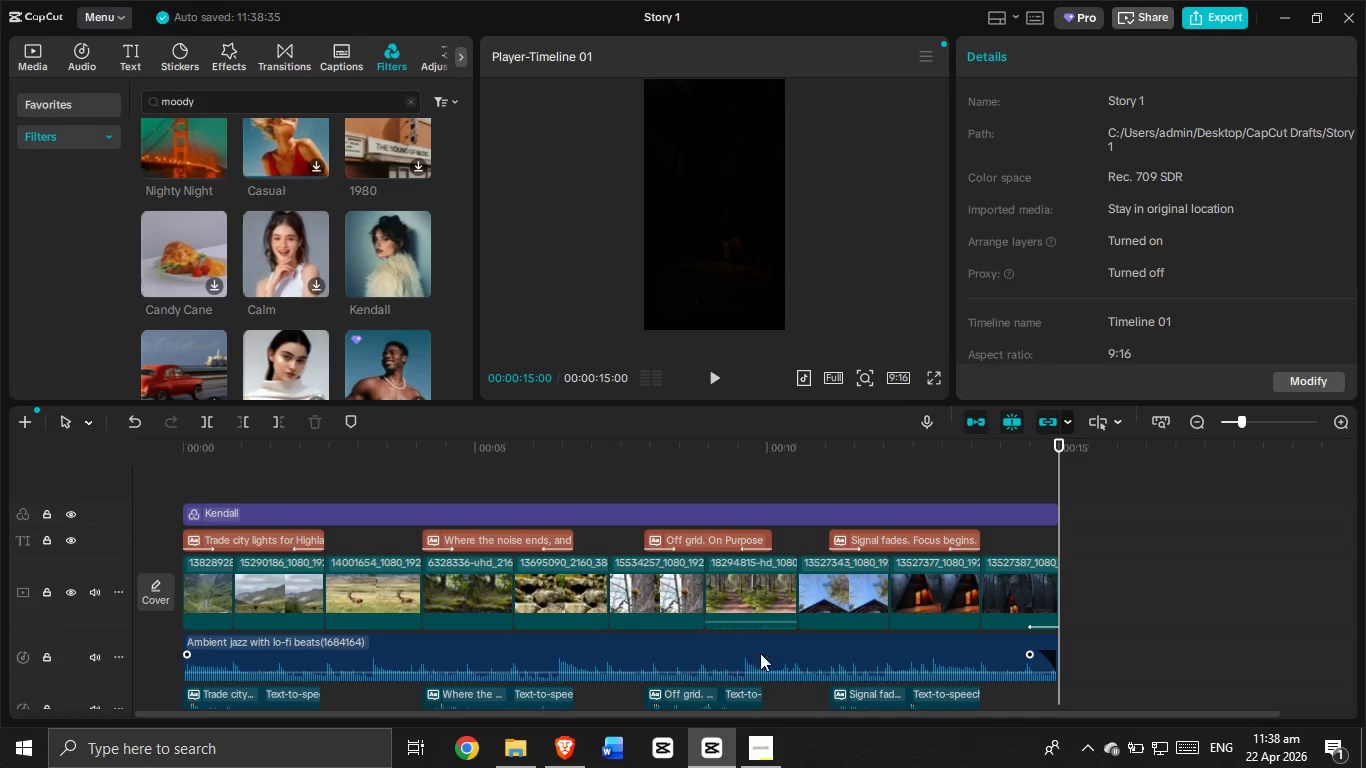 
left_click([761, 767])